 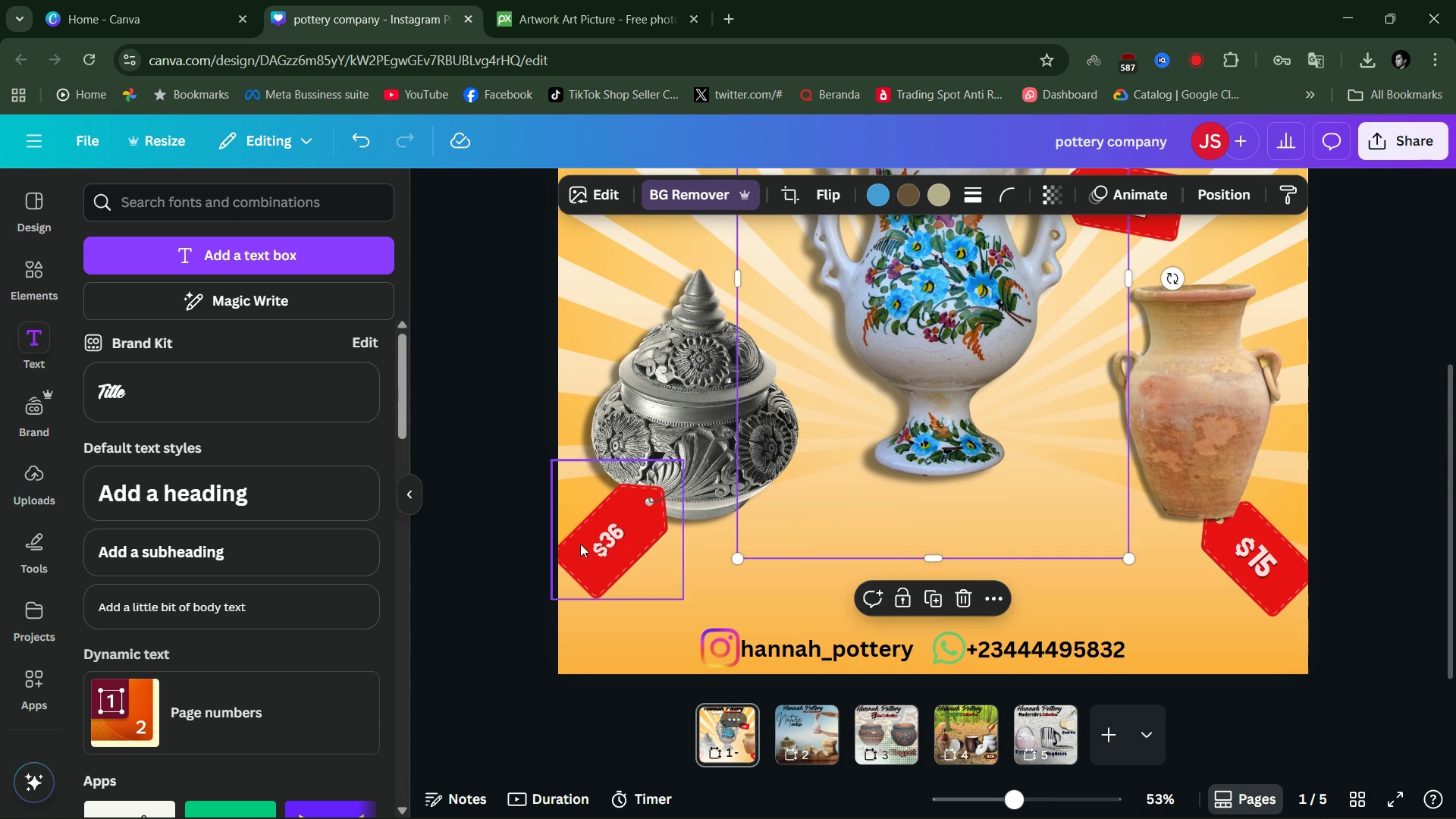 
left_click([608, 539])
 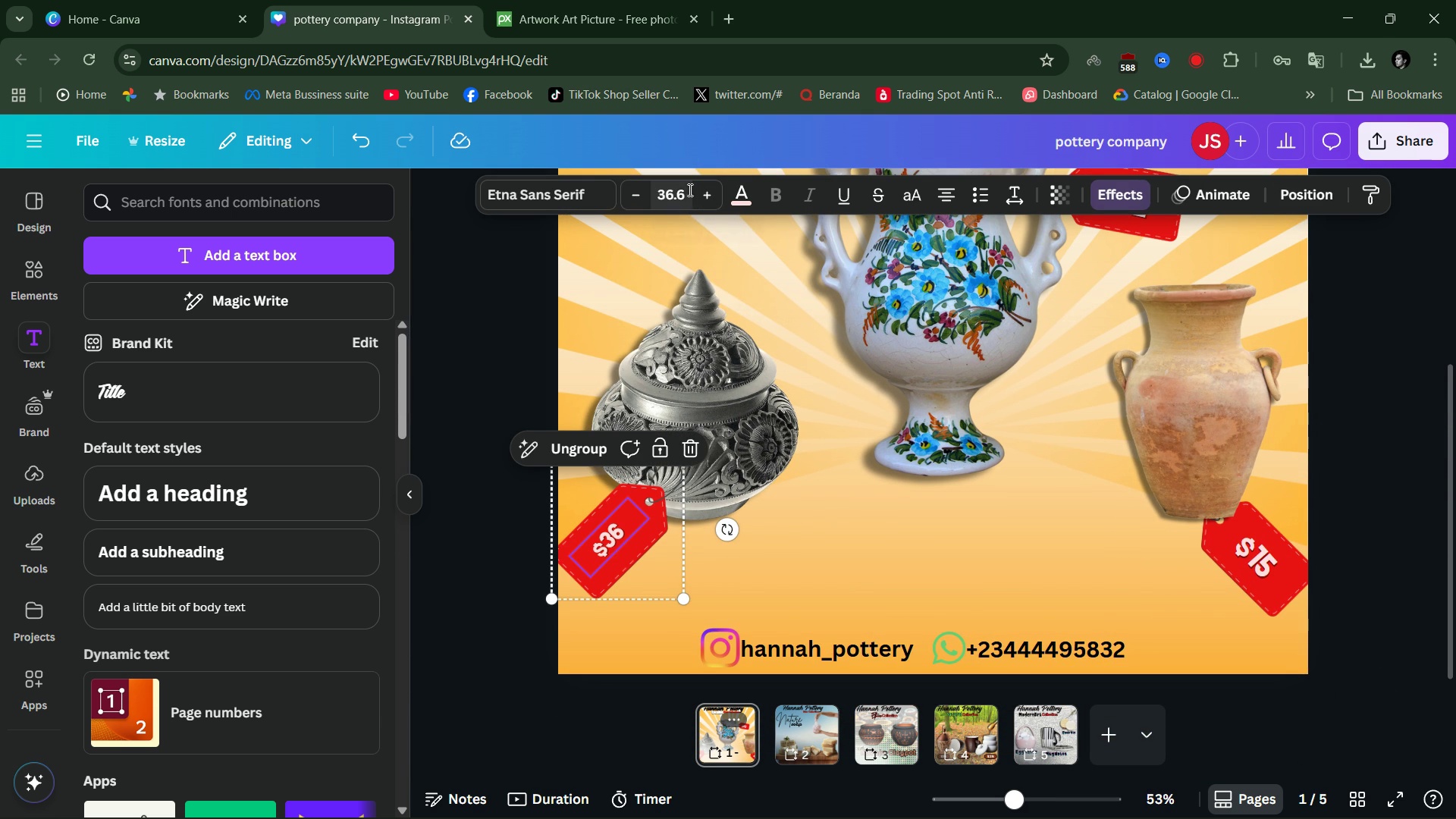 
double_click([677, 192])
 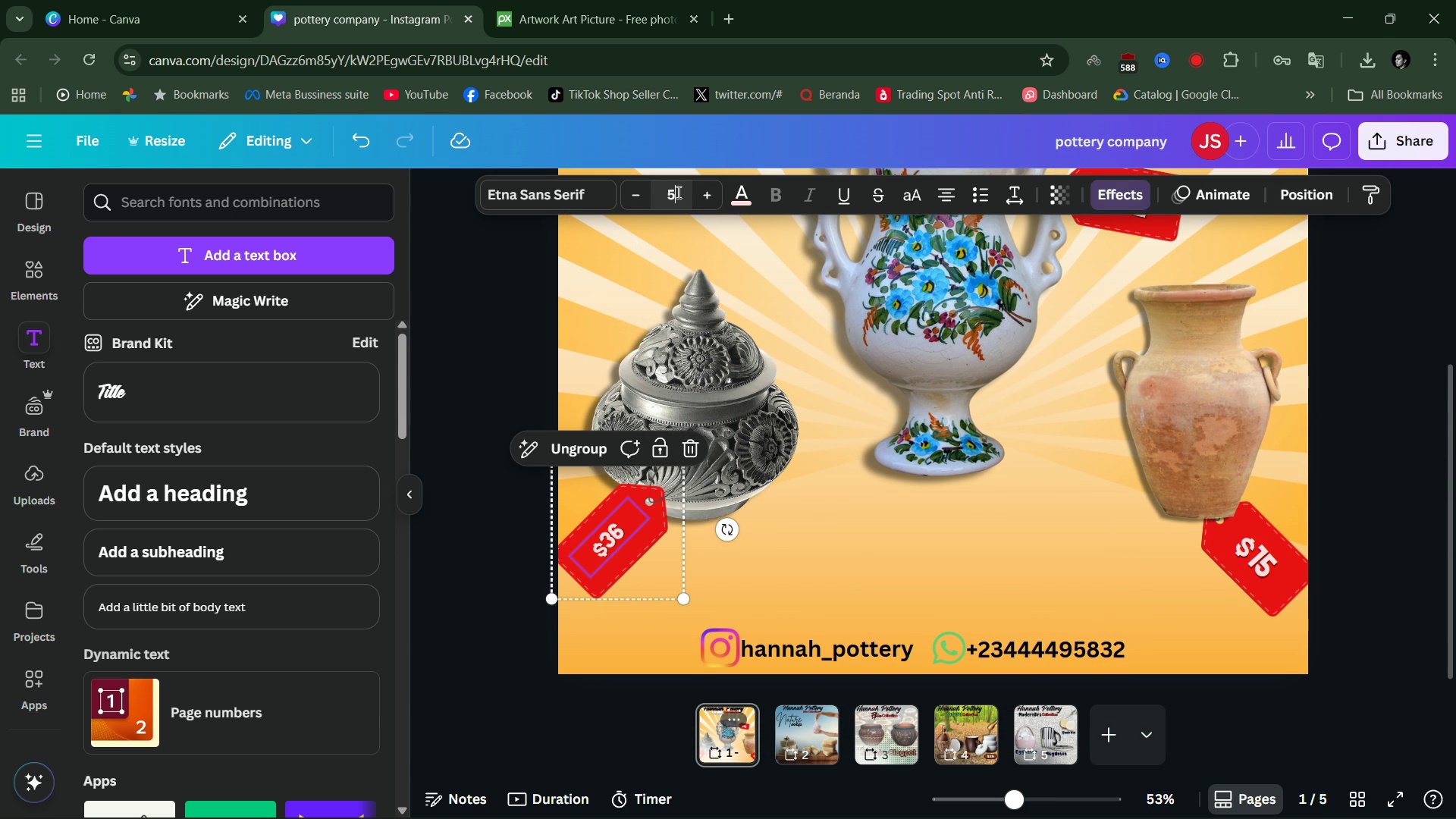 
type(50)
 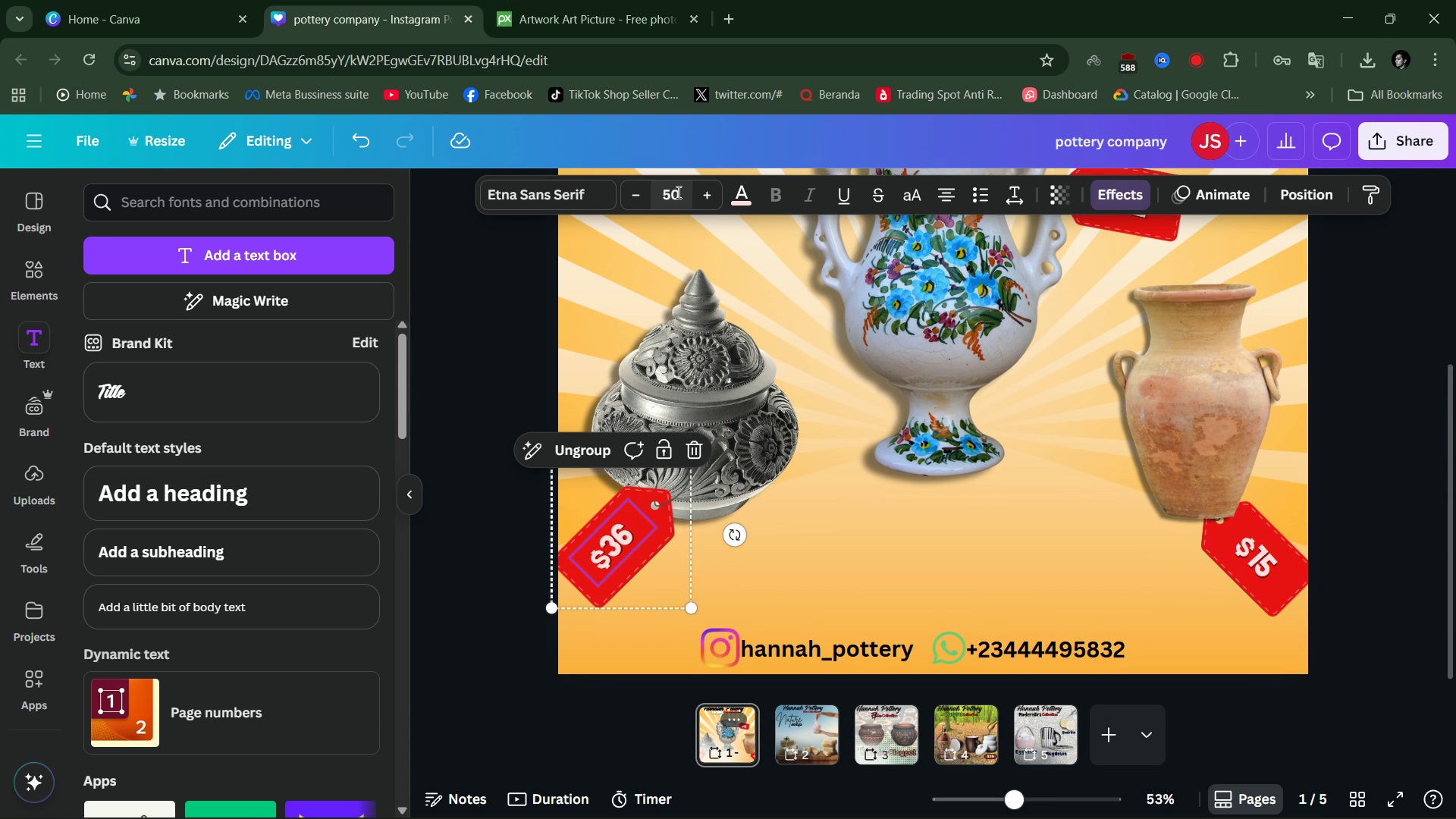 
key(Enter)
 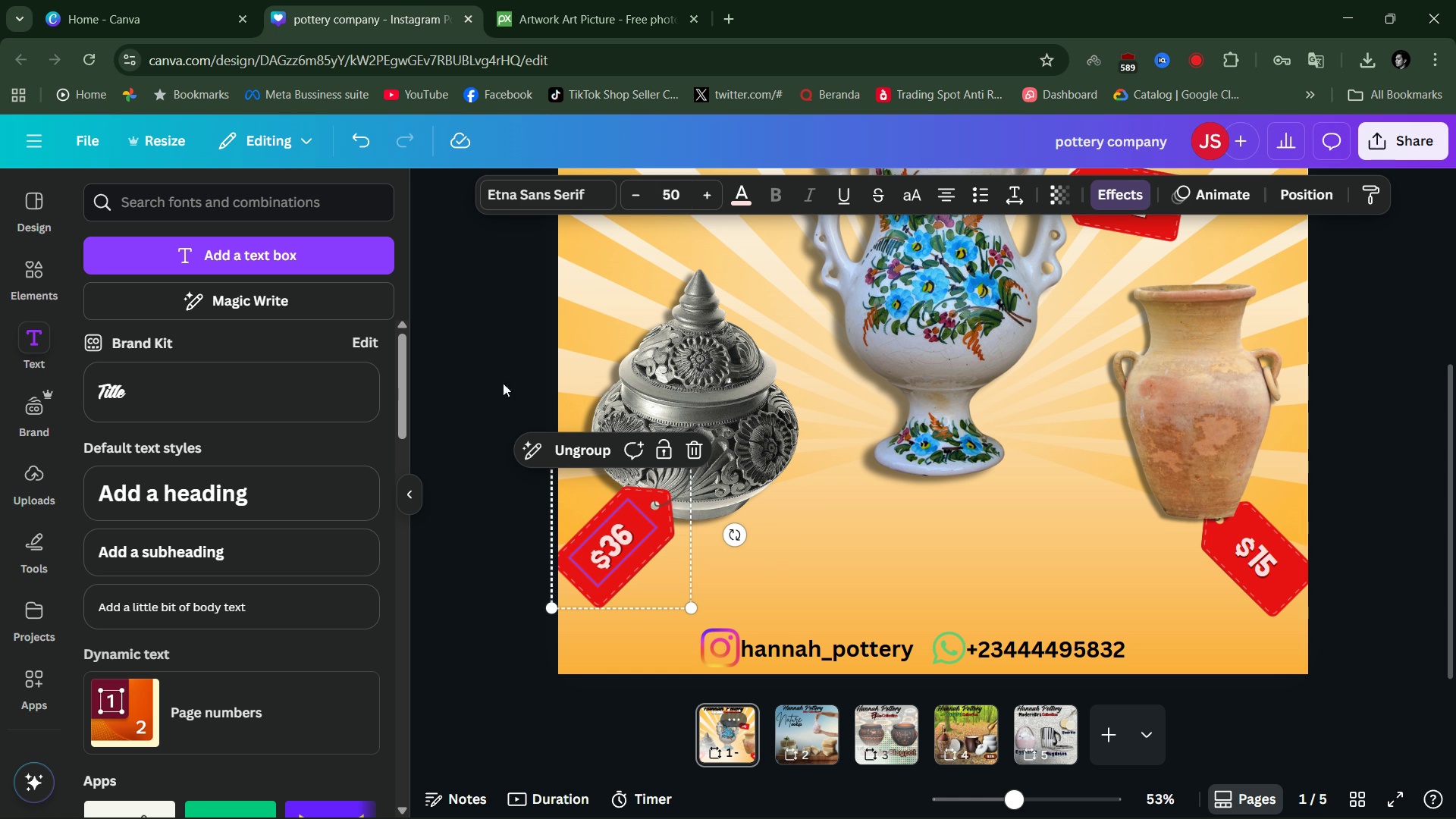 
left_click([520, 334])
 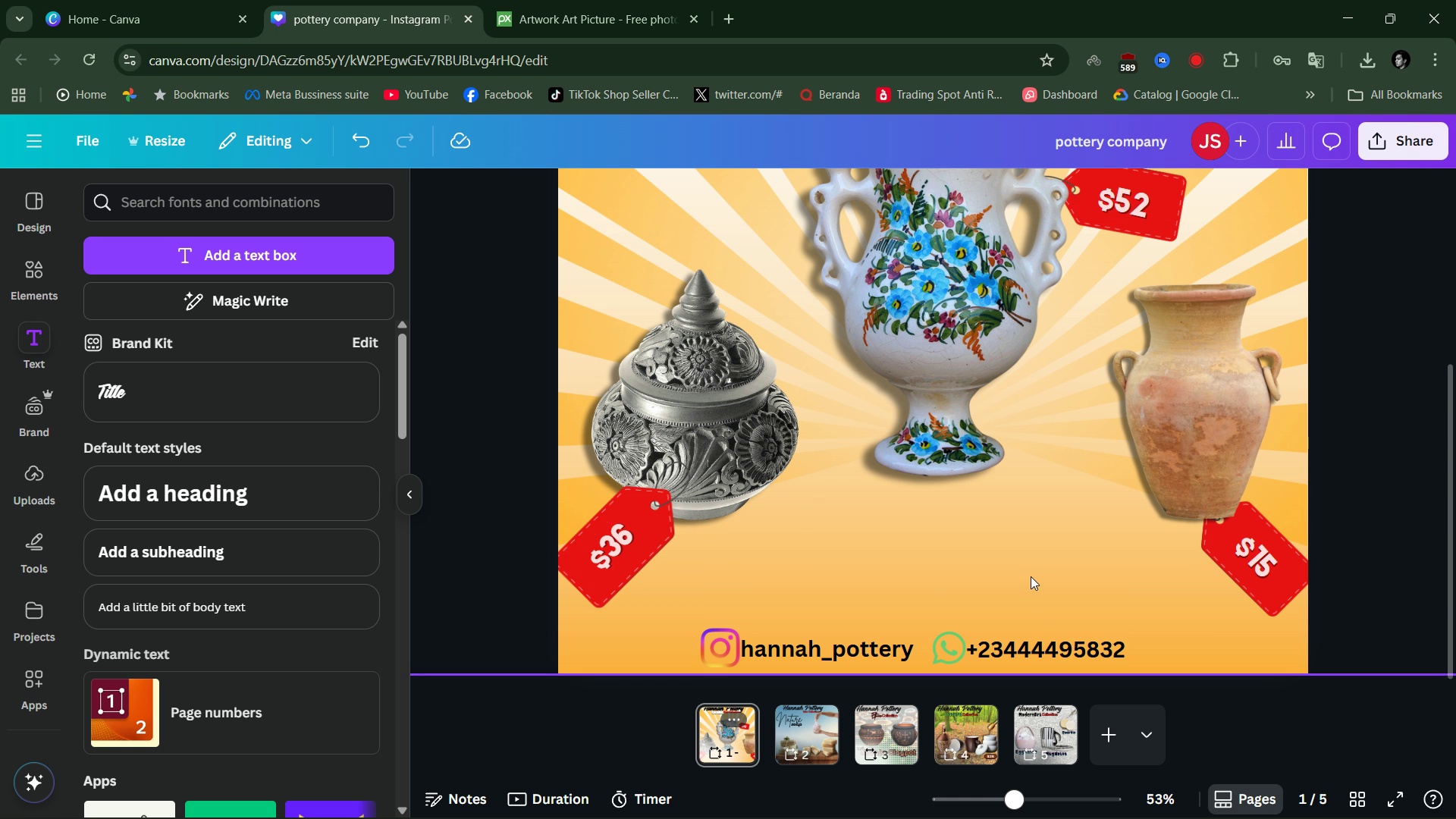 
wait(5.36)
 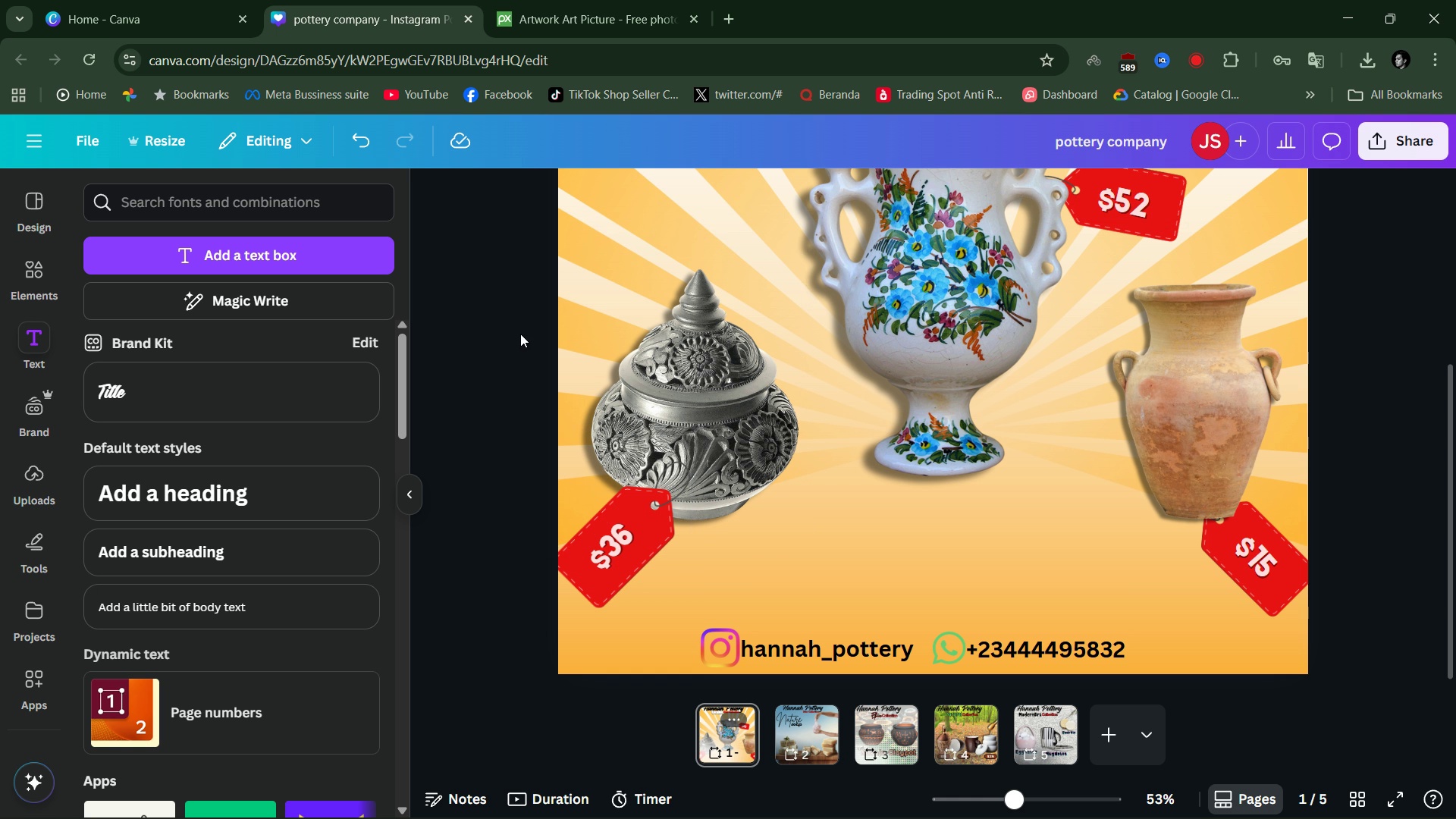 
left_click([801, 638])